 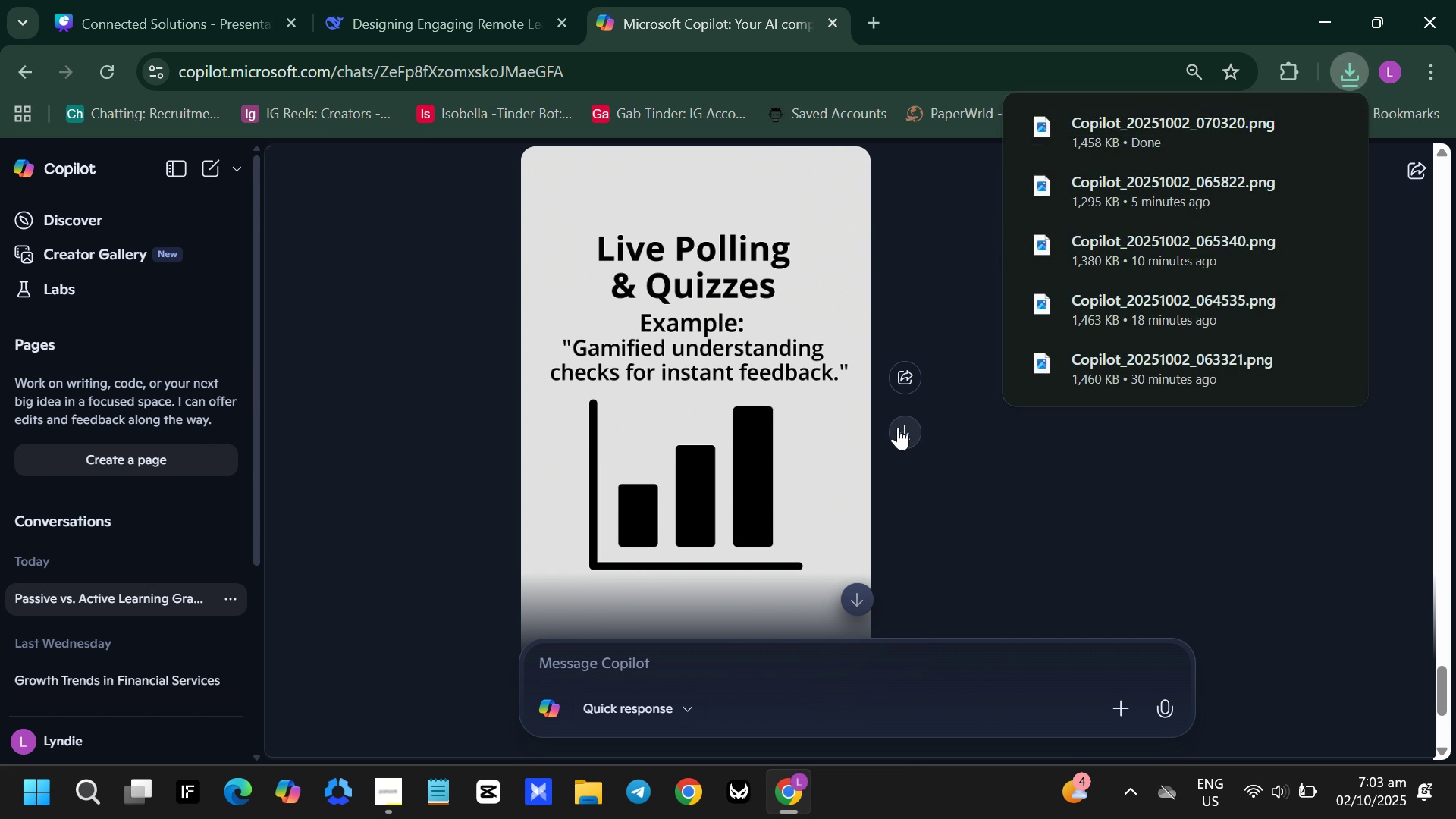 
left_click([50, 595])
 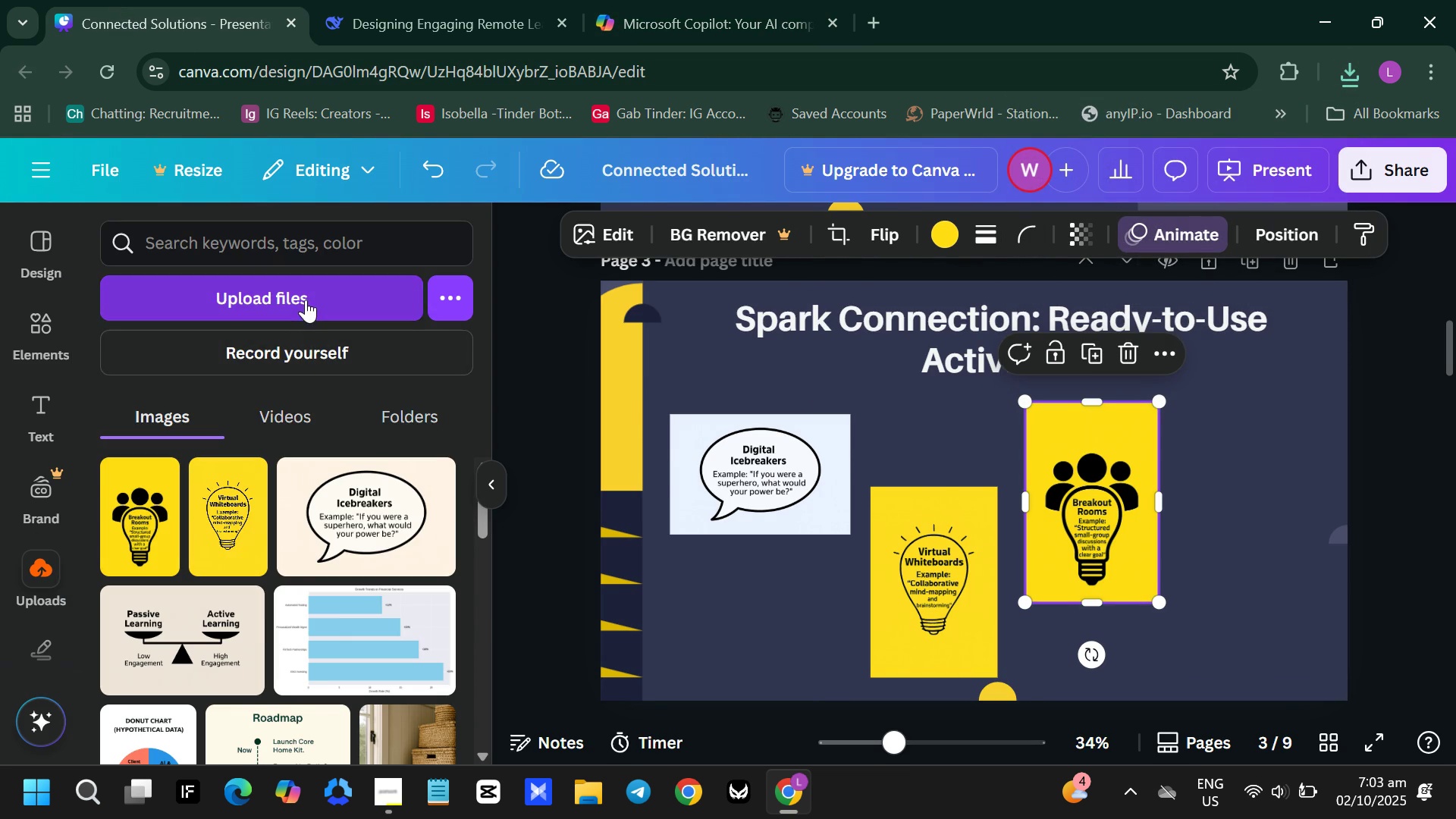 
left_click([306, 300])
 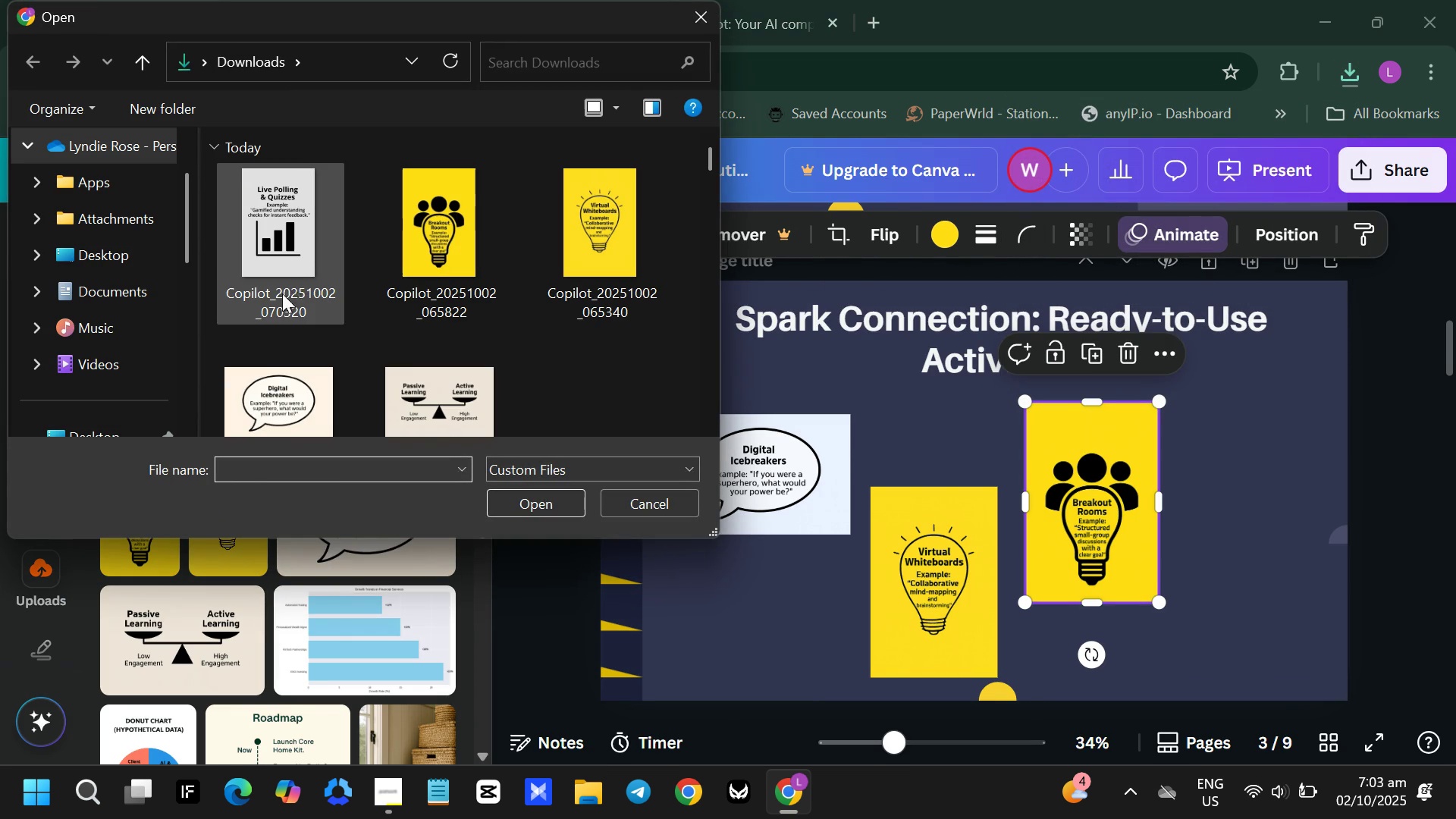 
left_click([291, 282])
 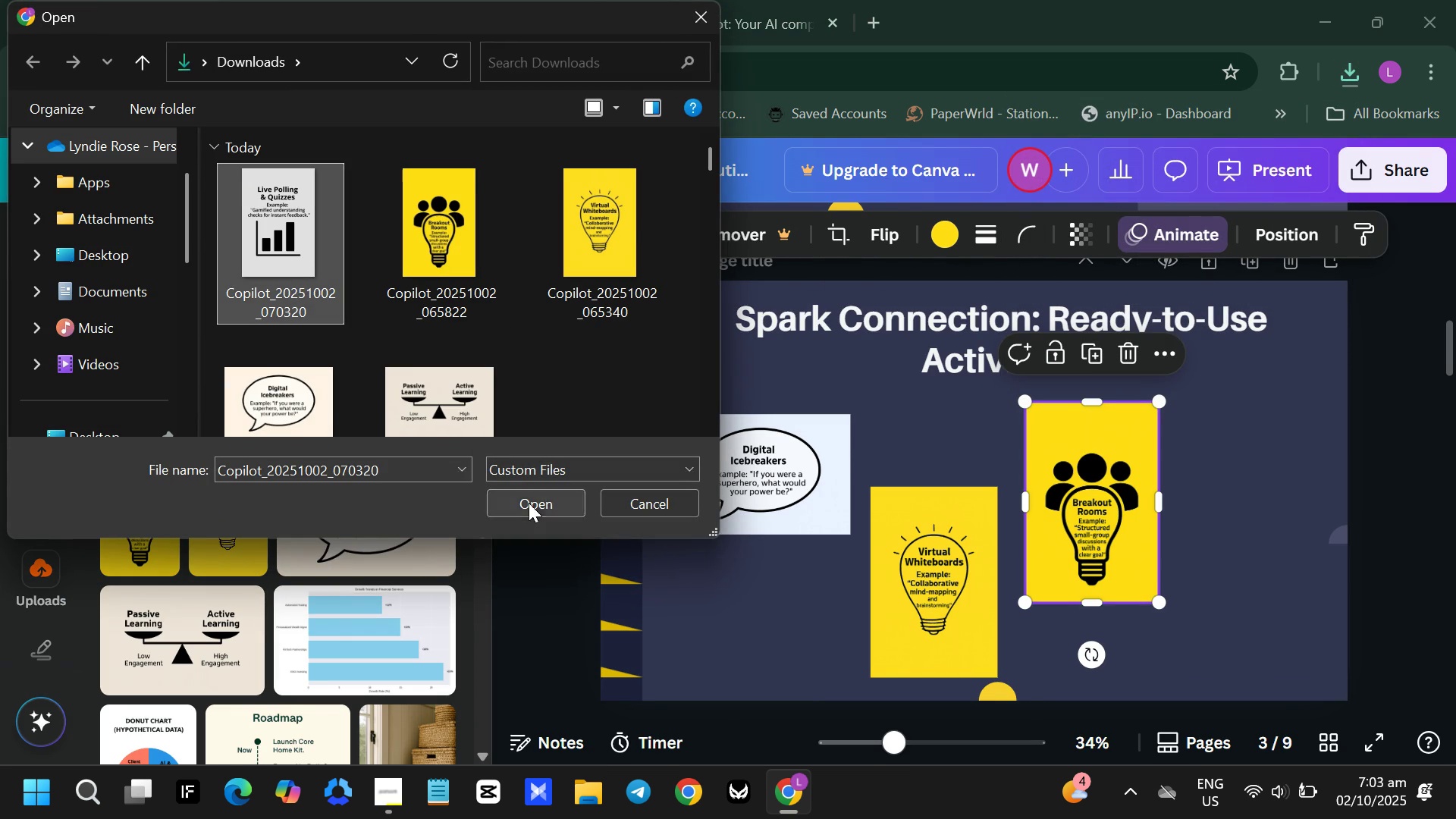 
left_click([529, 503])
 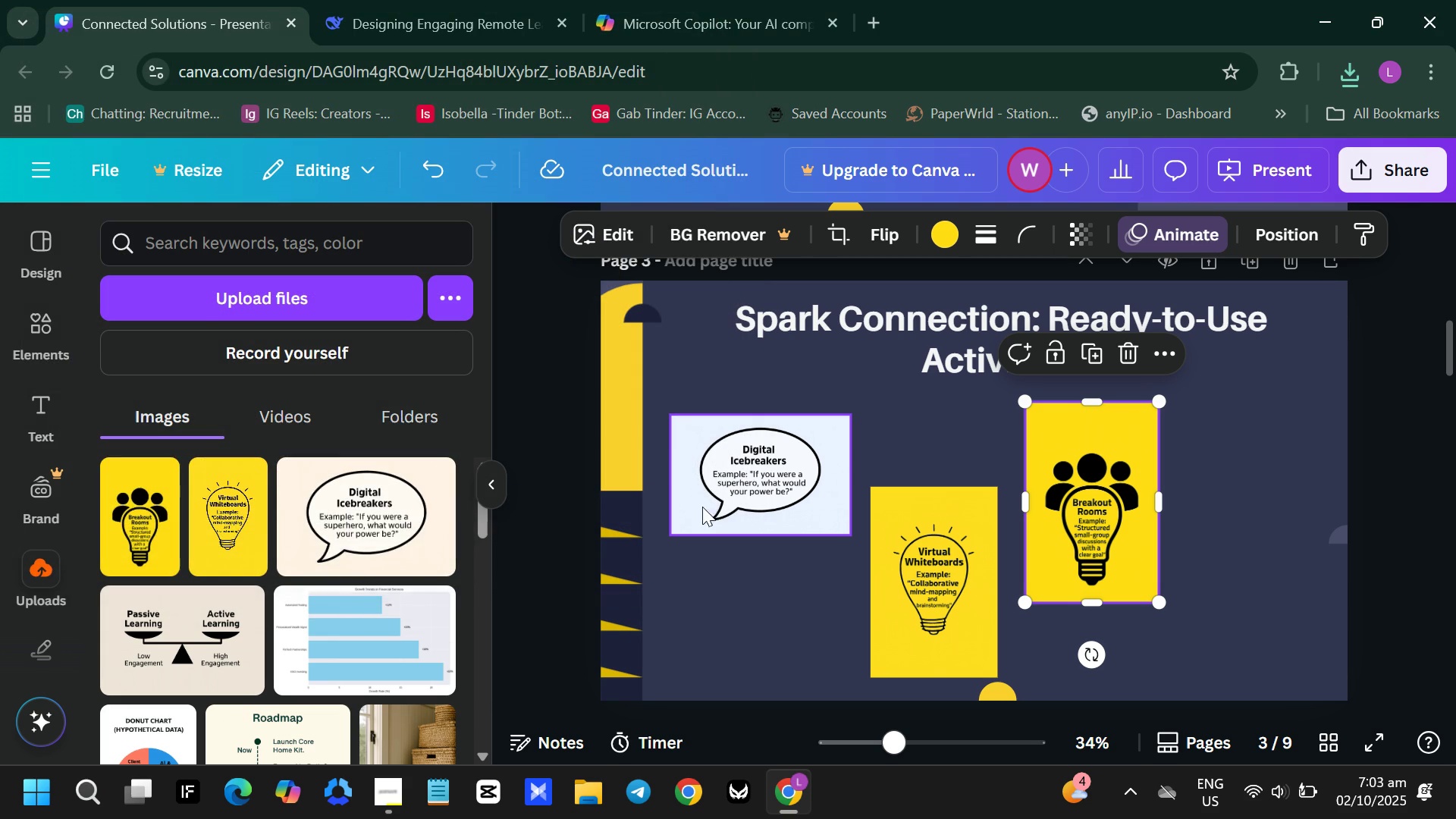 
mouse_move([680, 493])
 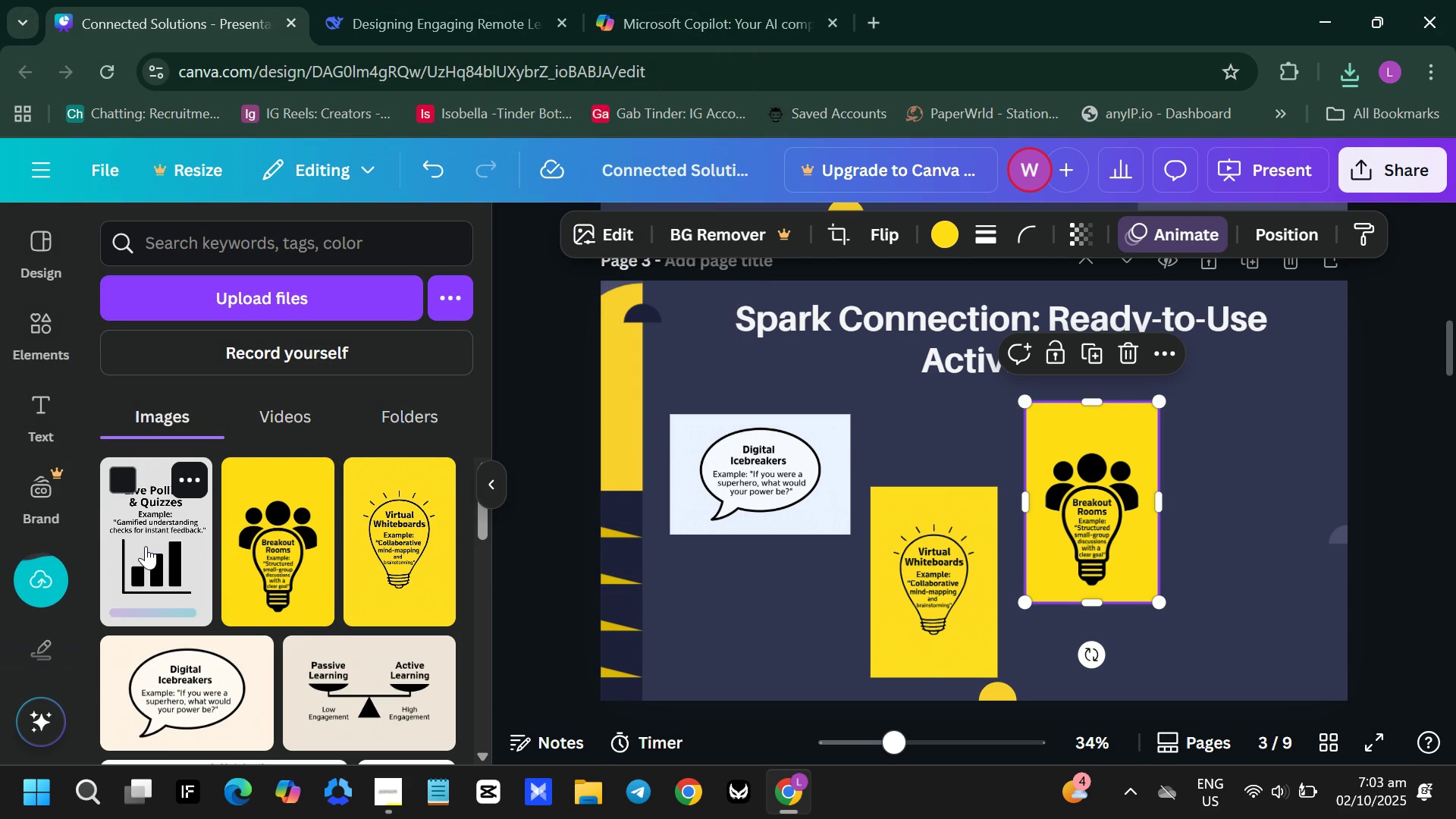 
left_click([146, 546])